 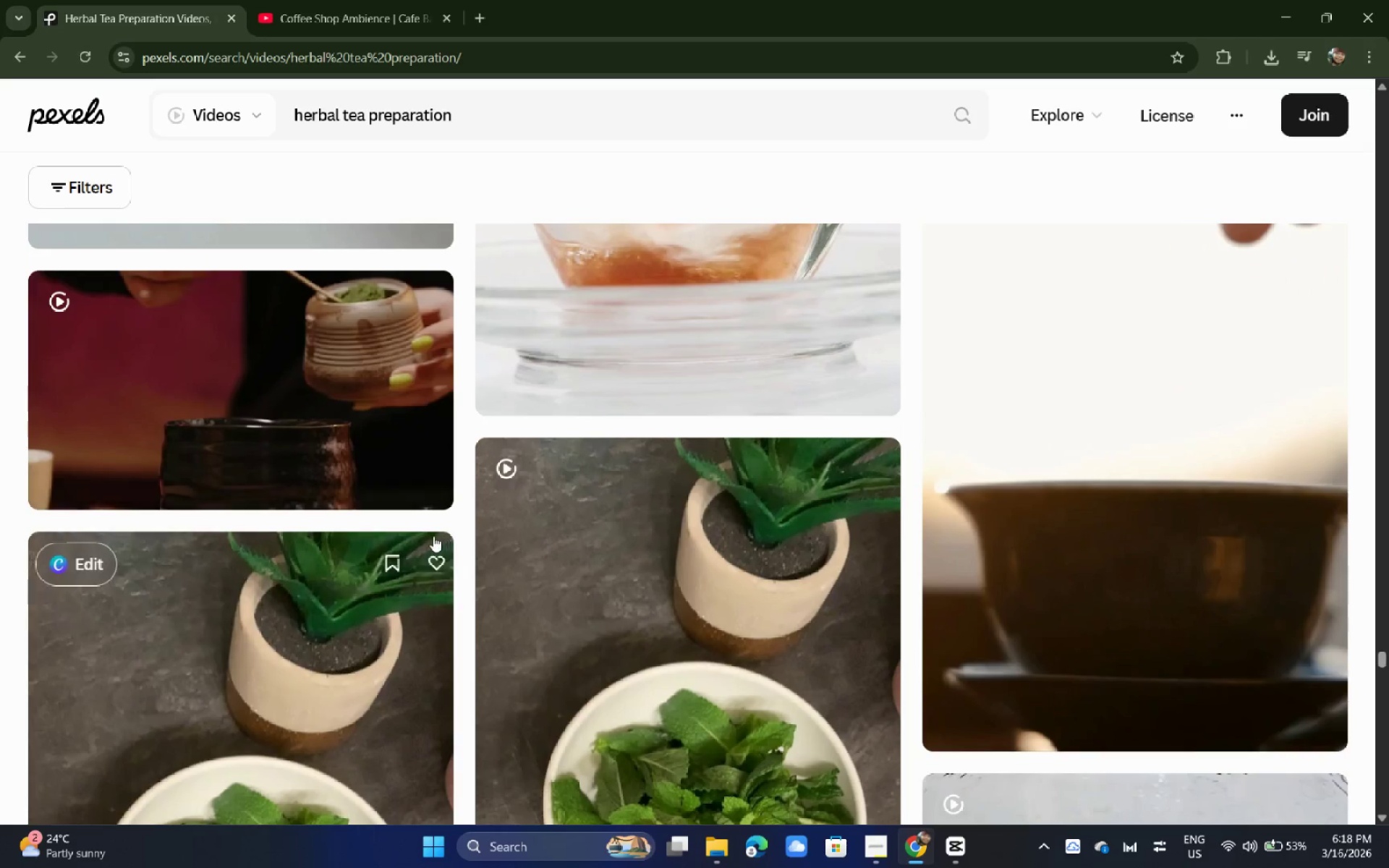 
left_click_drag(start_coordinate=[473, 129], to_coordinate=[224, 122])
 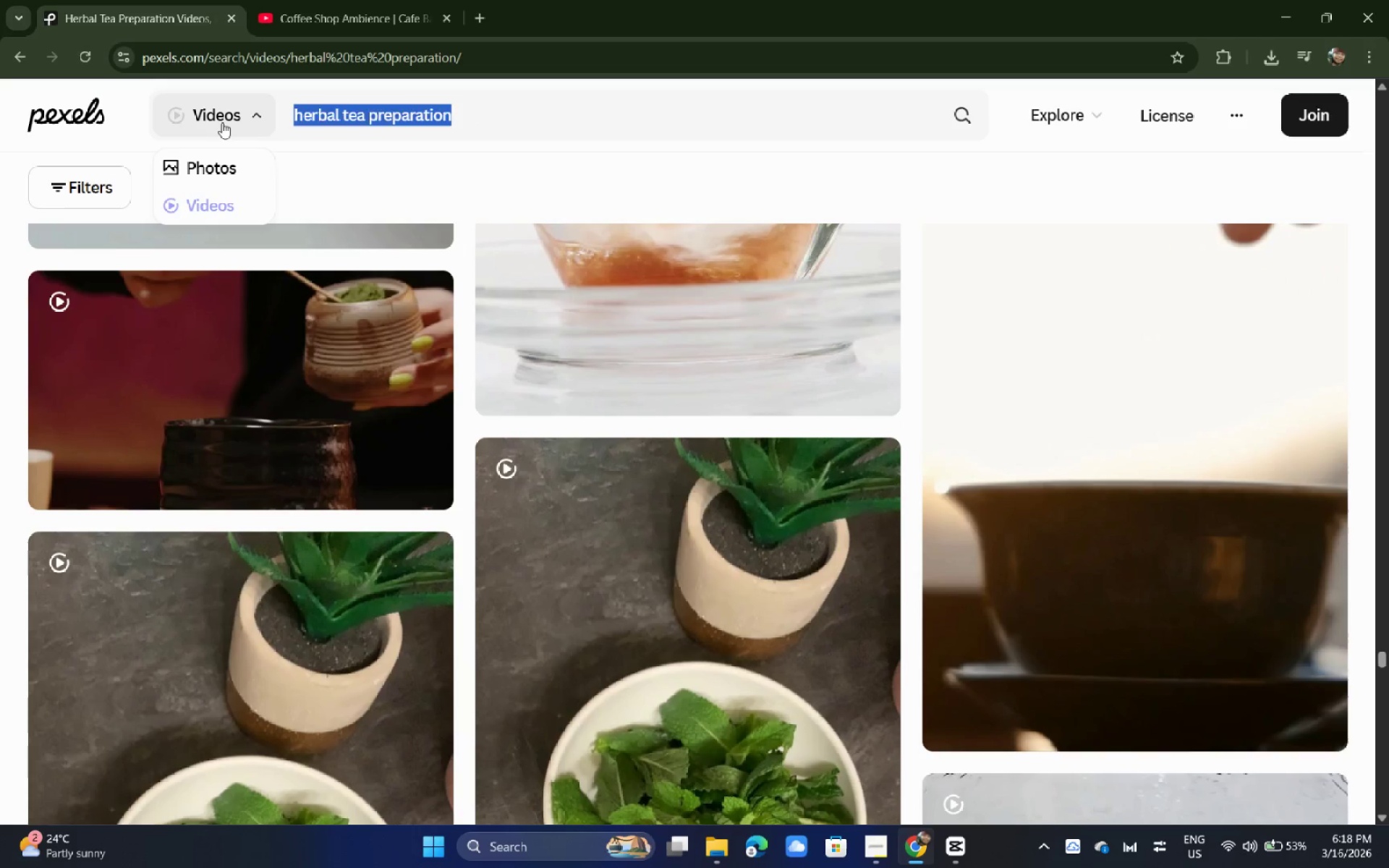 
key(Backspace)
 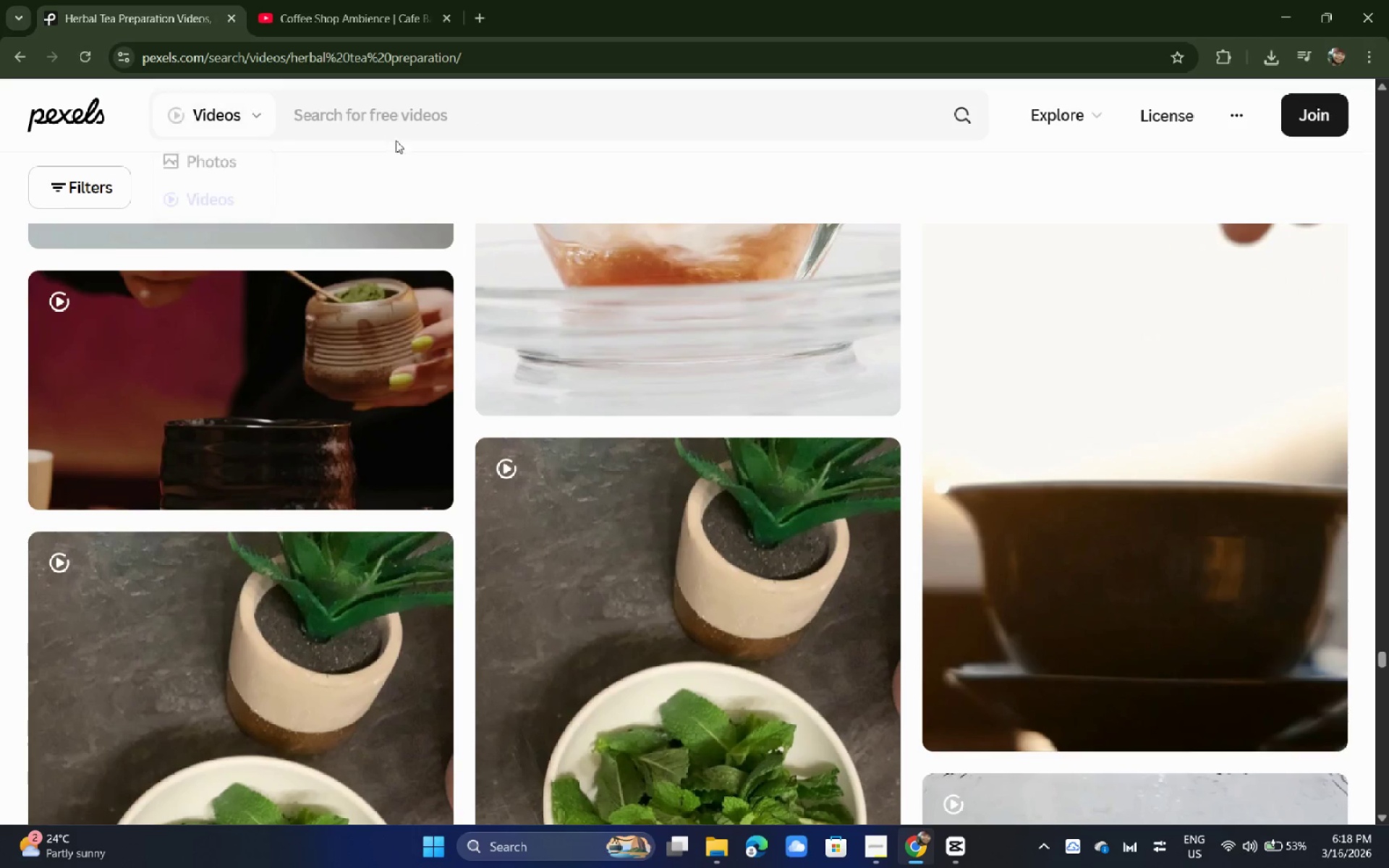 
left_click([404, 128])
 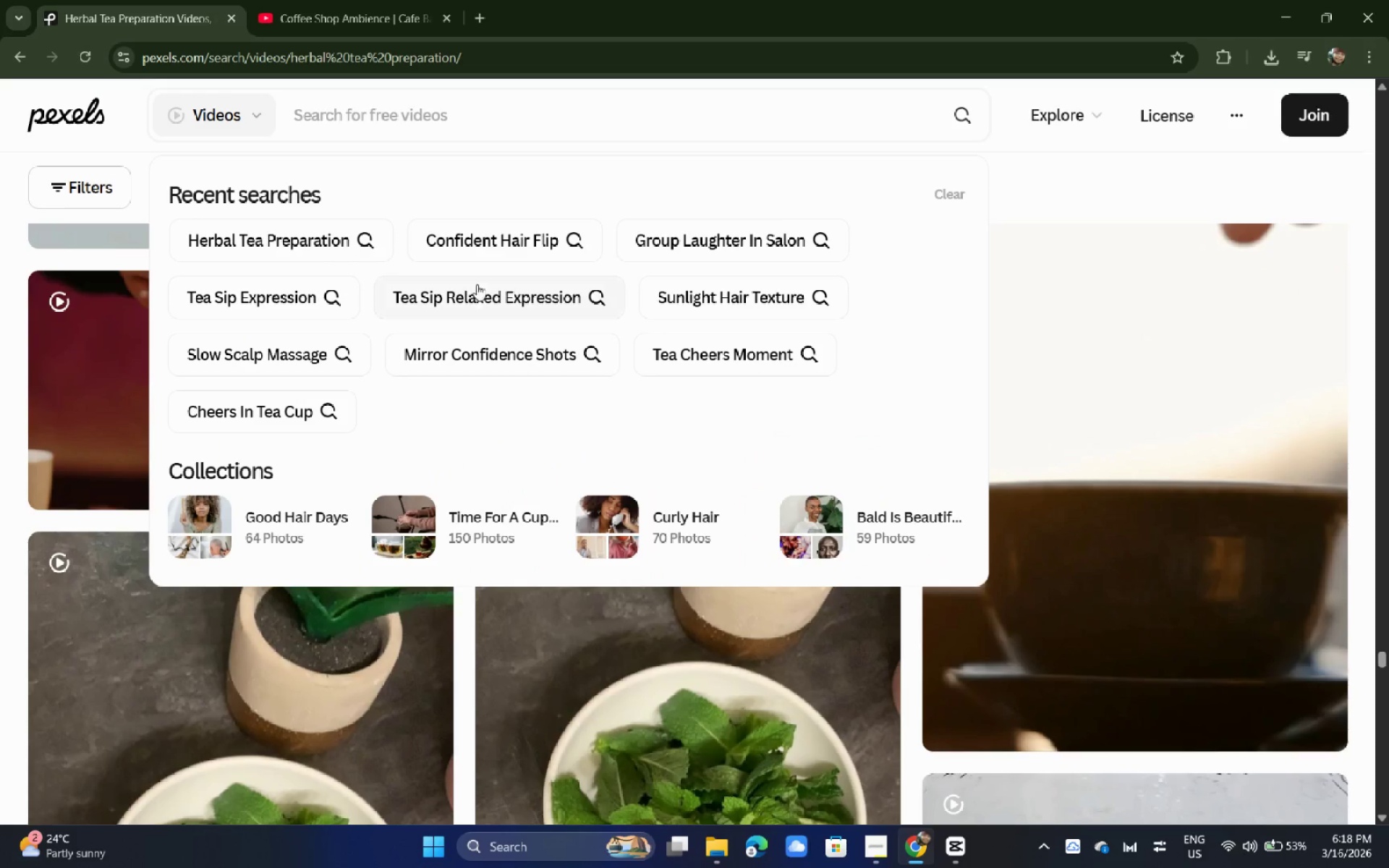 
left_click([484, 302])
 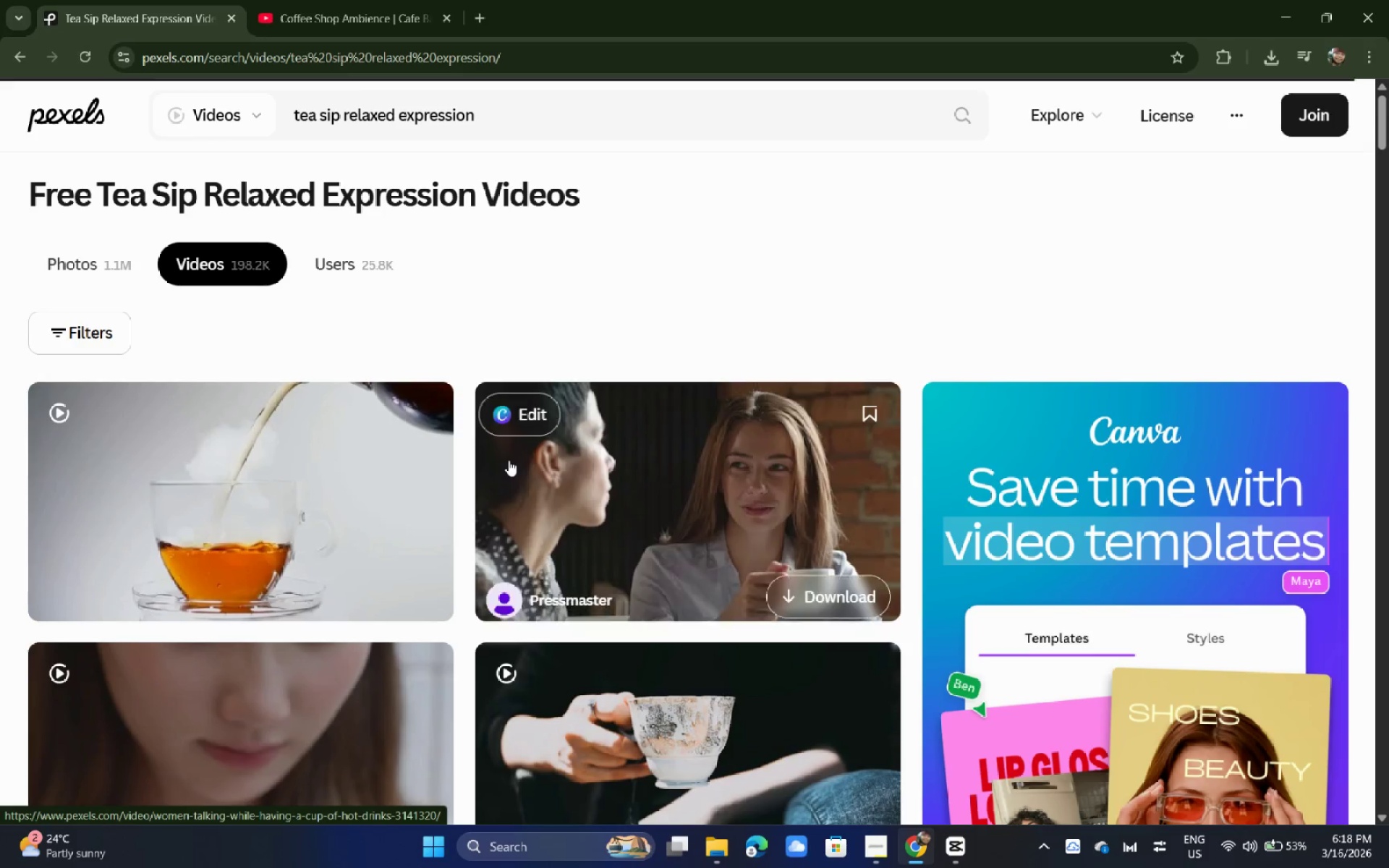 
scroll: coordinate [502, 456], scroll_direction: down, amount: 5.0
 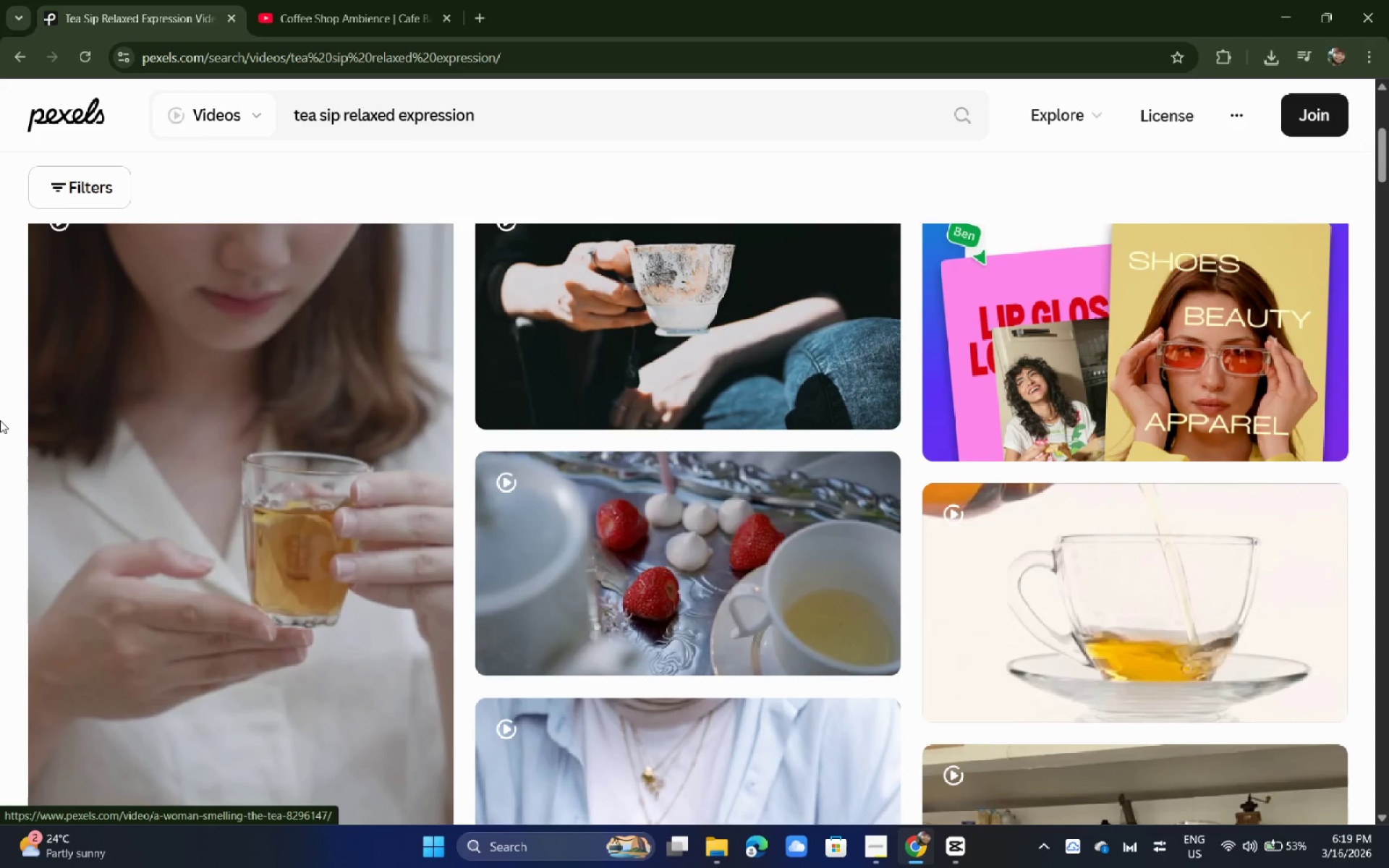 
middle_click([0, 420])
 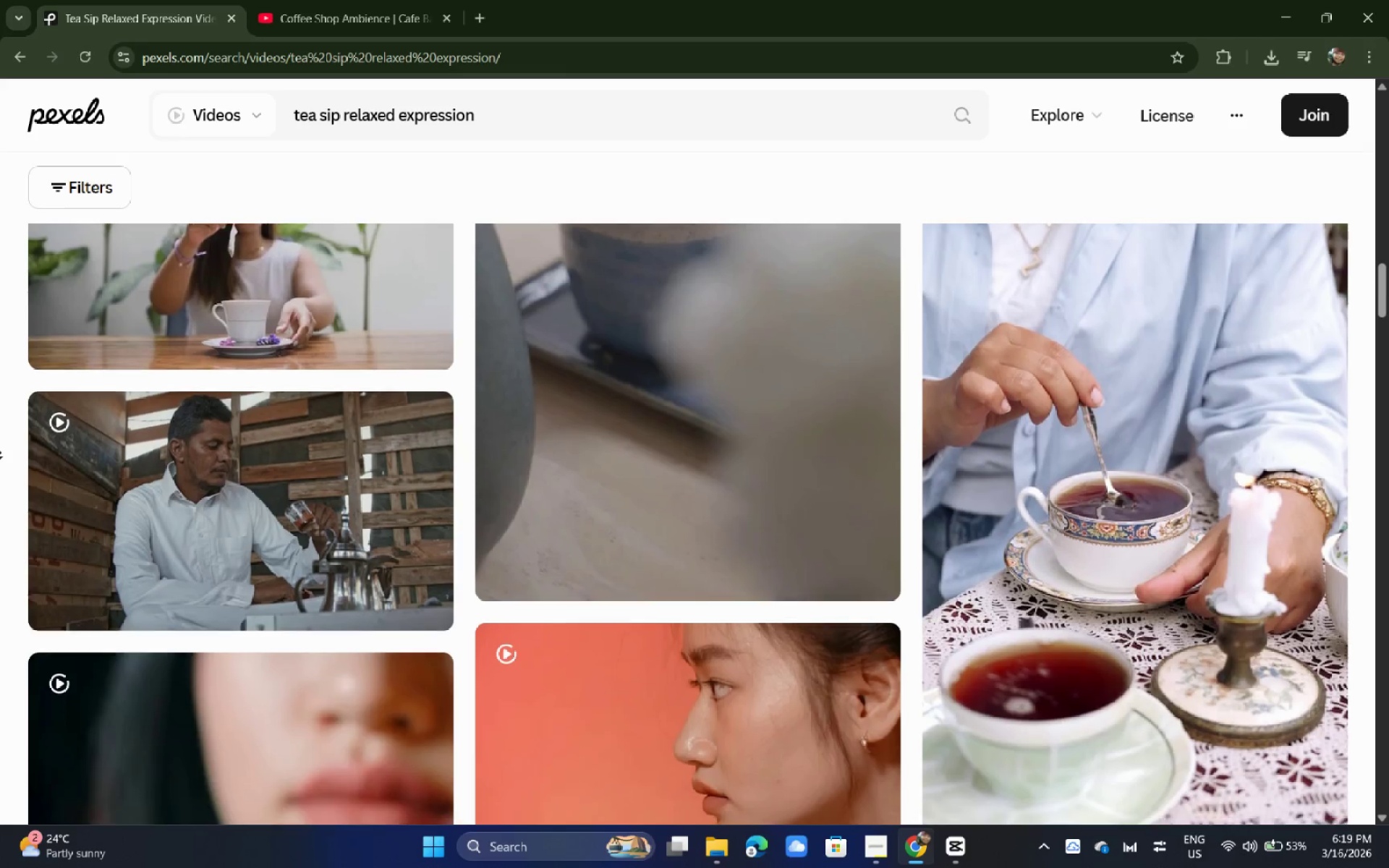 
wait(39.55)
 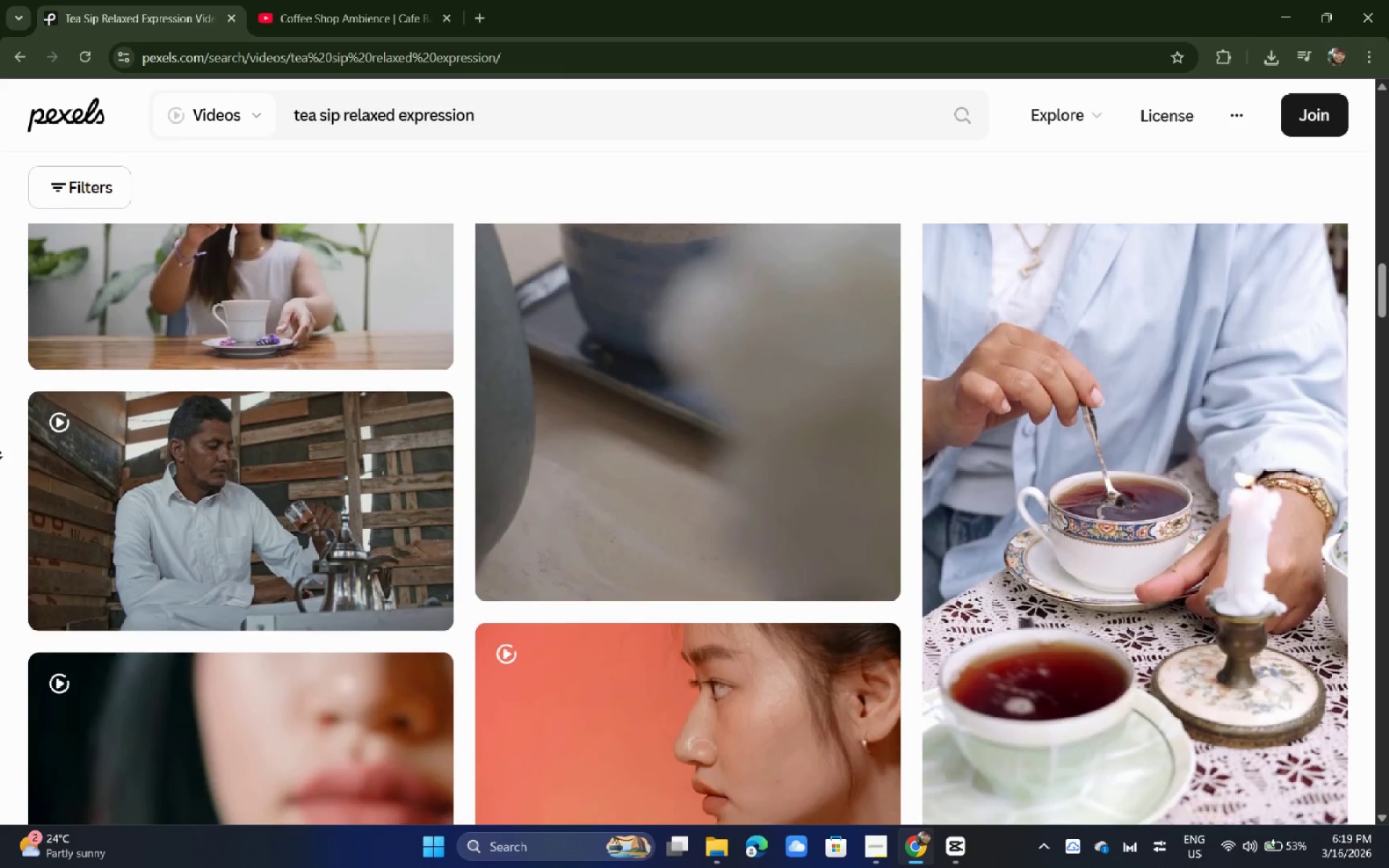 
key(Alt+AltLeft)
 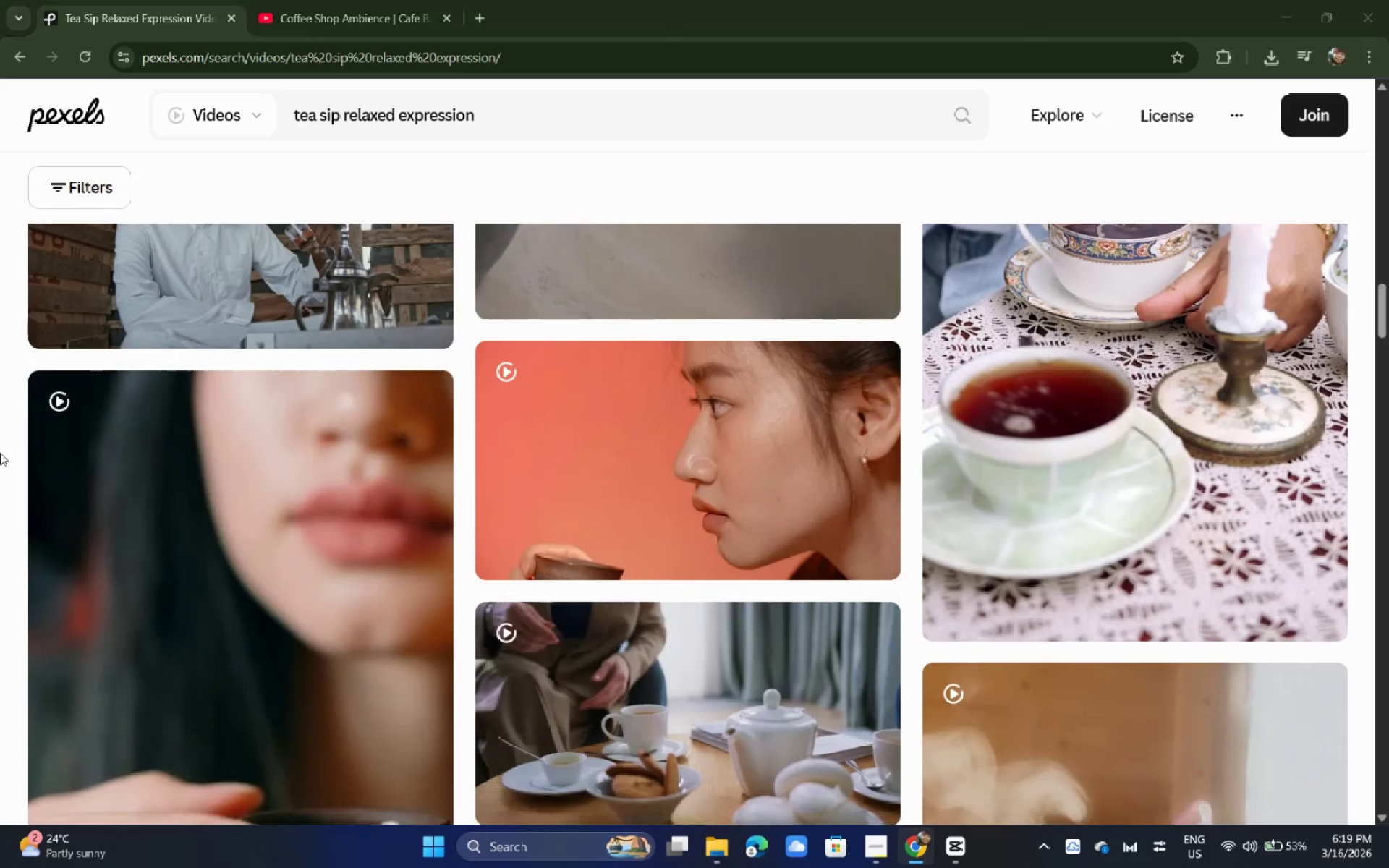 
key(Alt+Tab)